 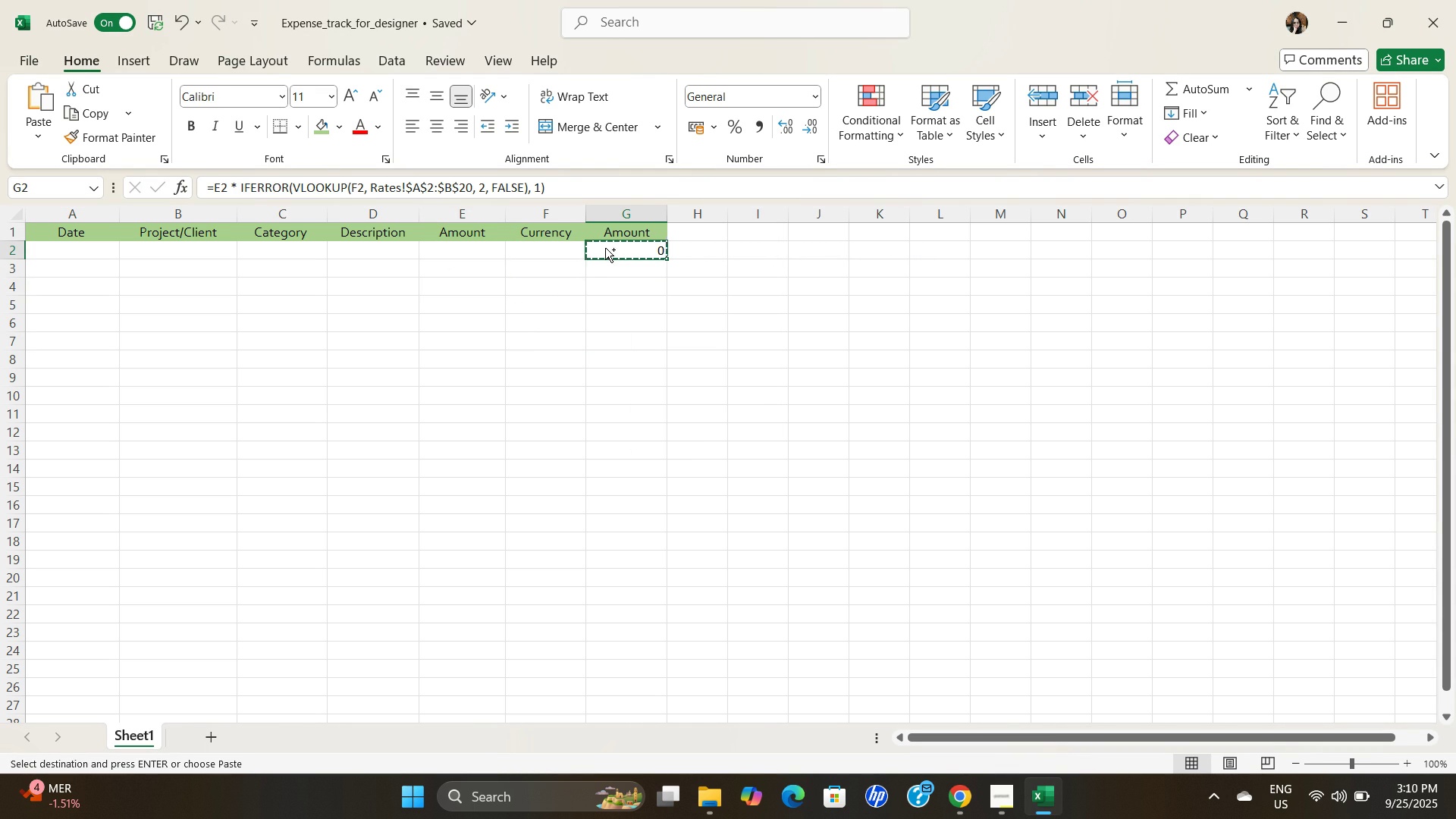 
key(Control+C)
 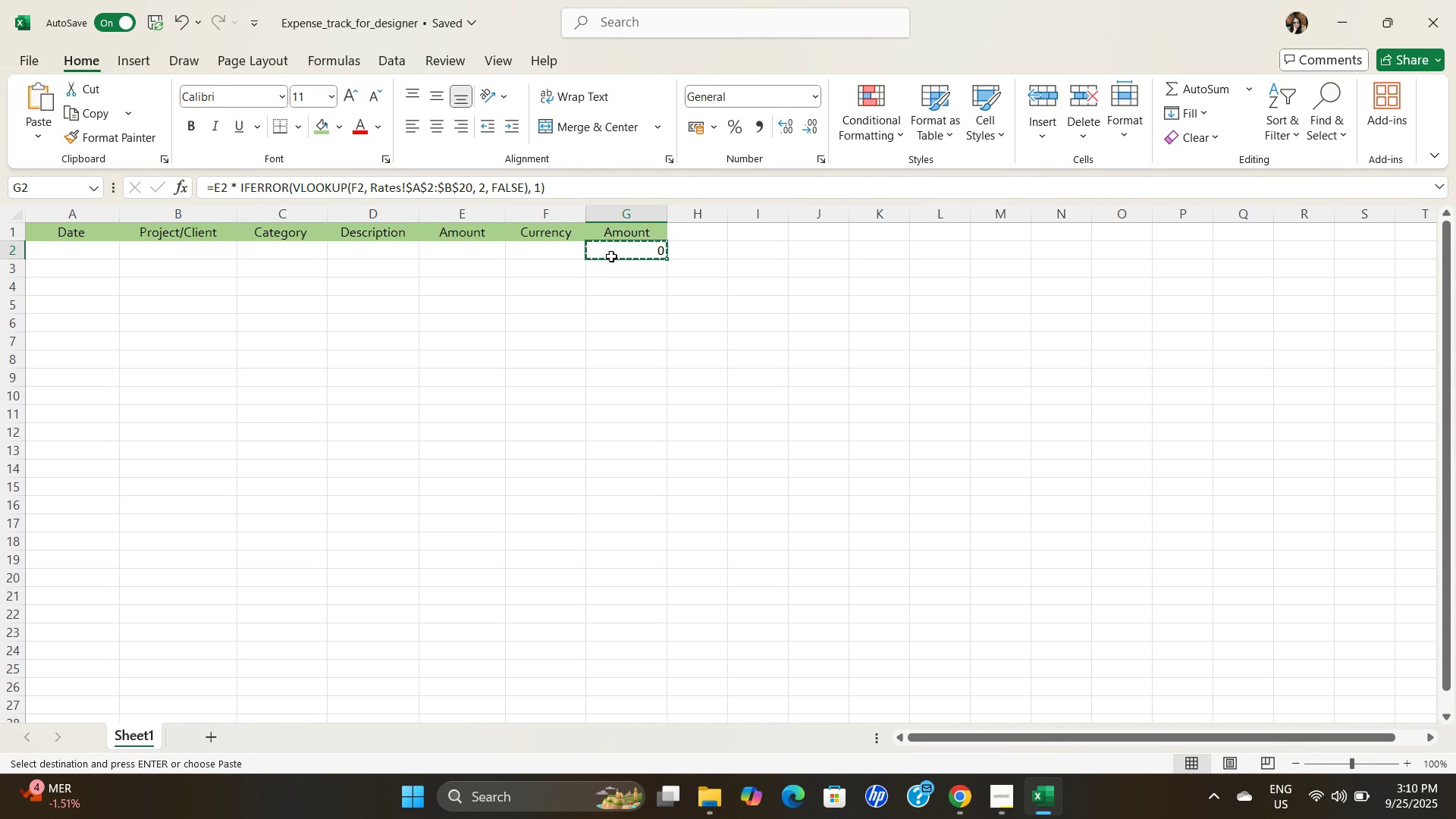 
key(Control+C)
 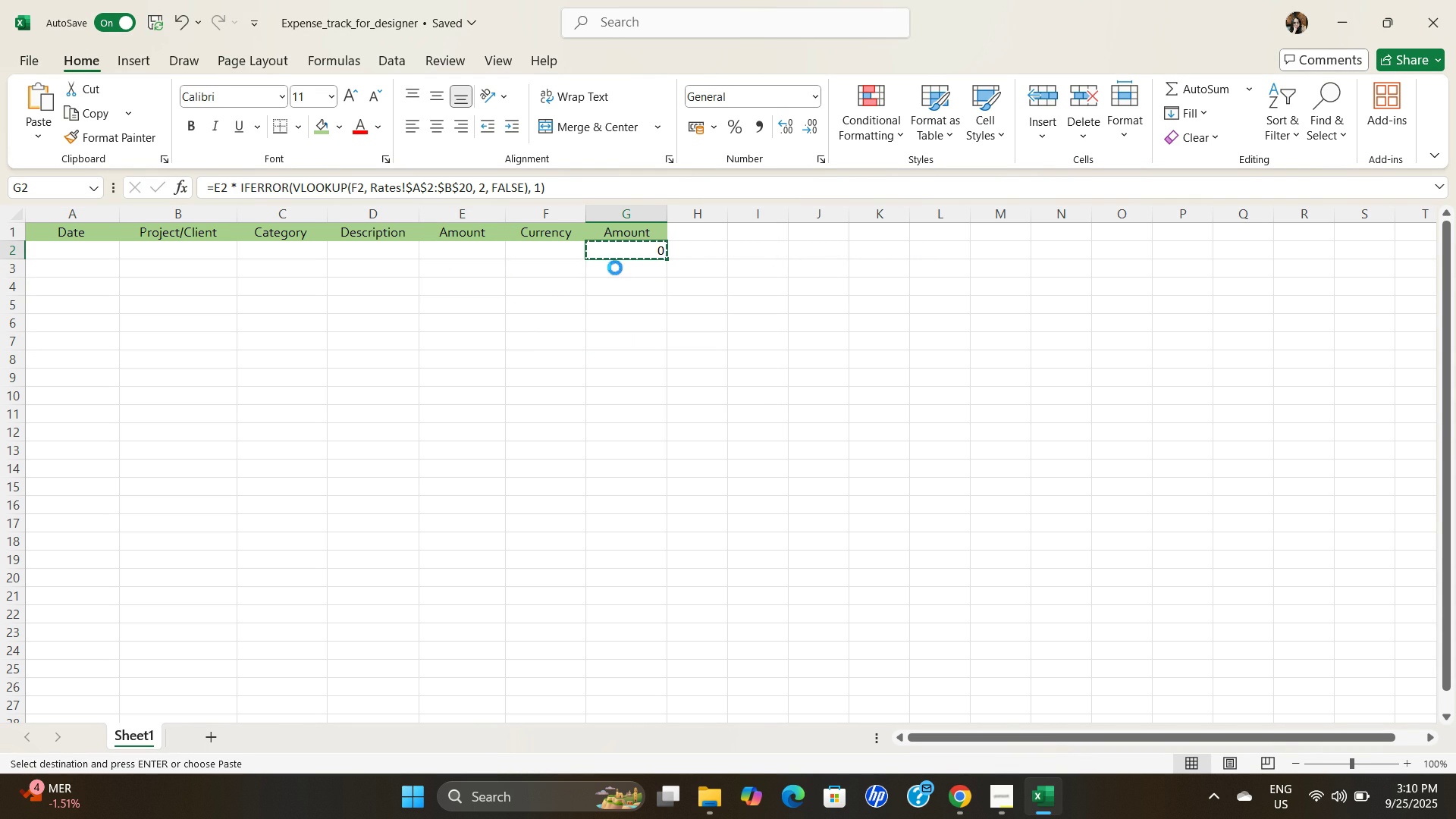 
key(Control+C)
 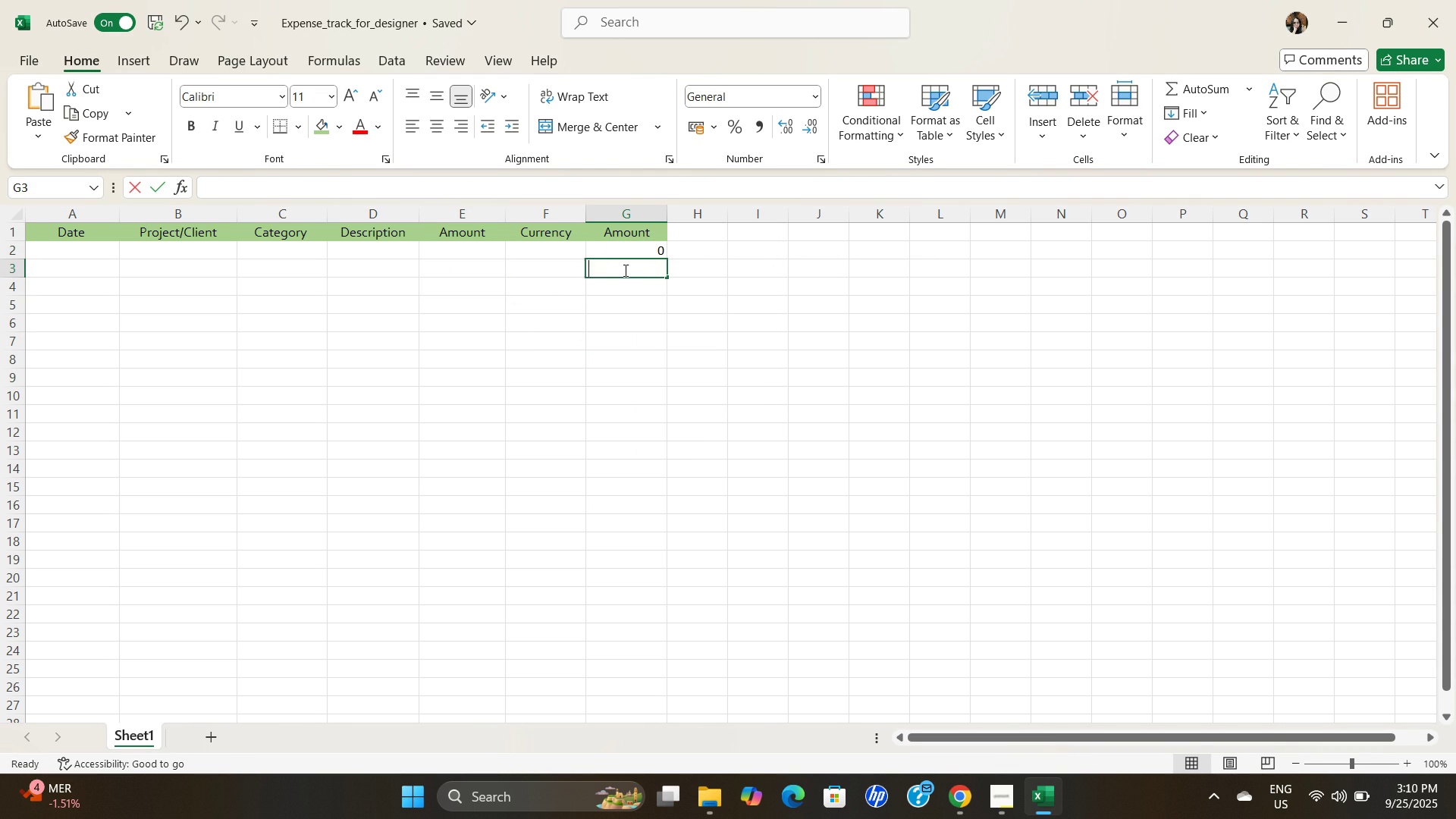 
double_click([624, 270])
 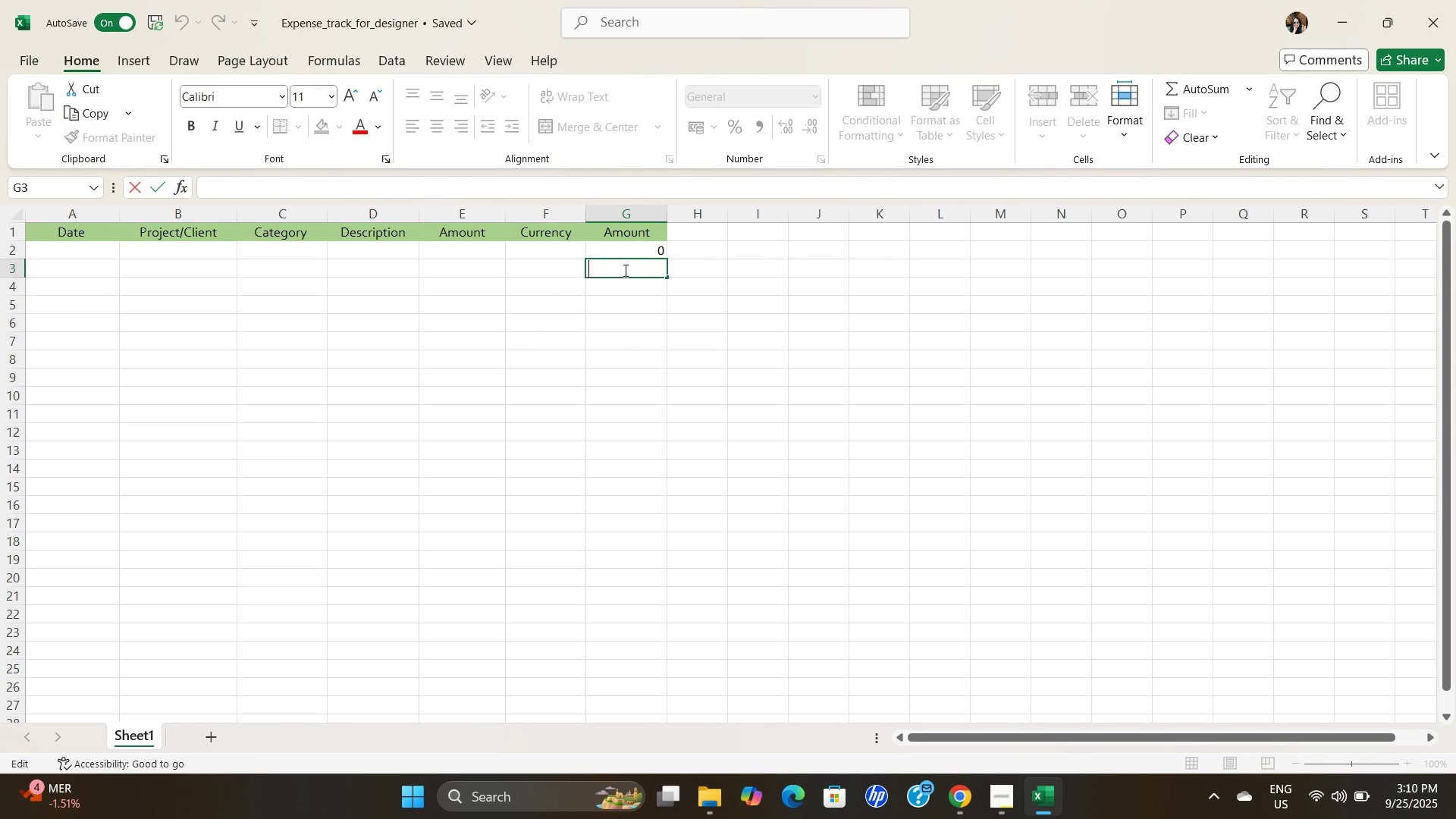 
triple_click([624, 270])
 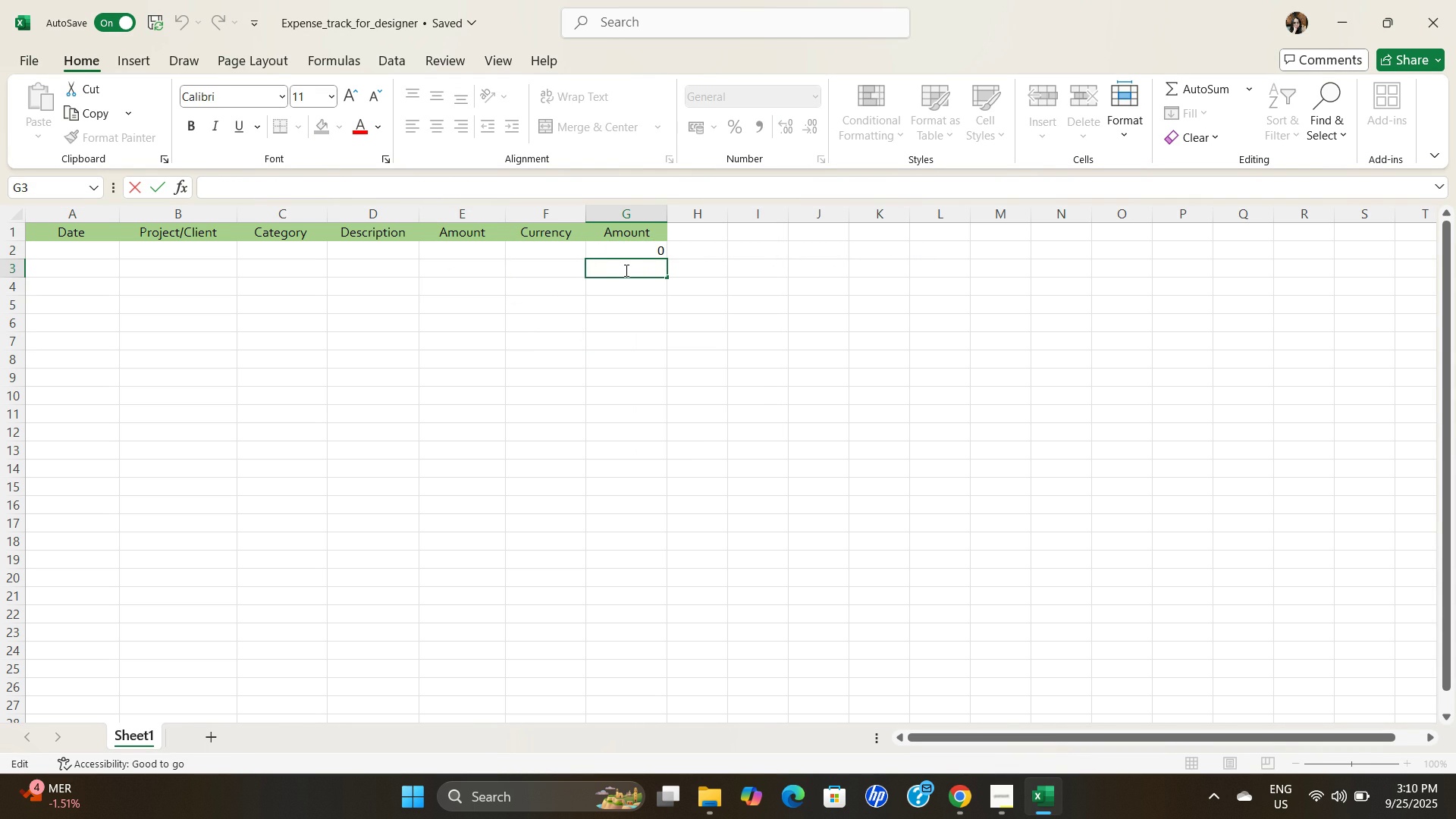 
key(Control+ControlLeft)
 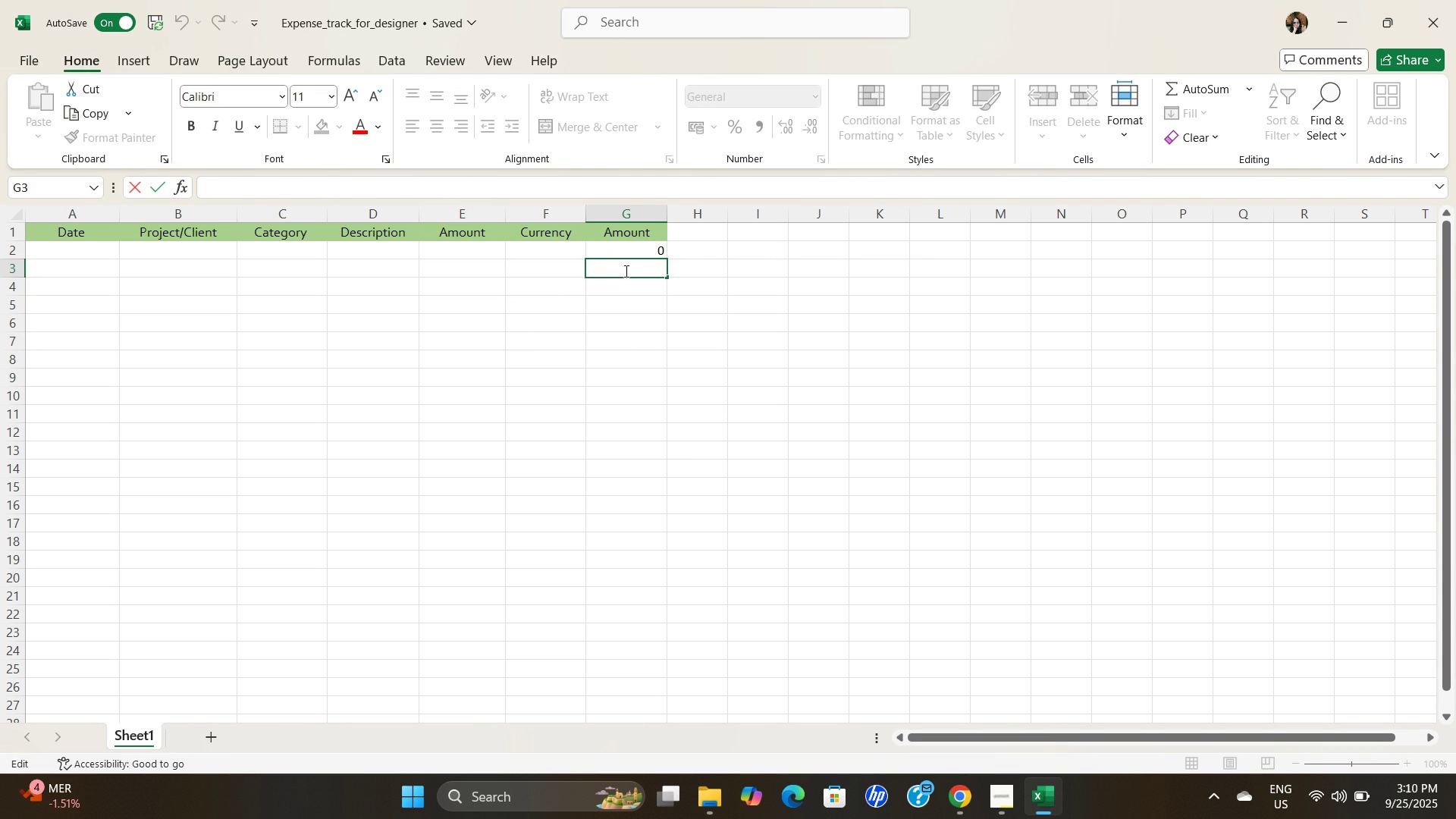 
key(Control+V)
 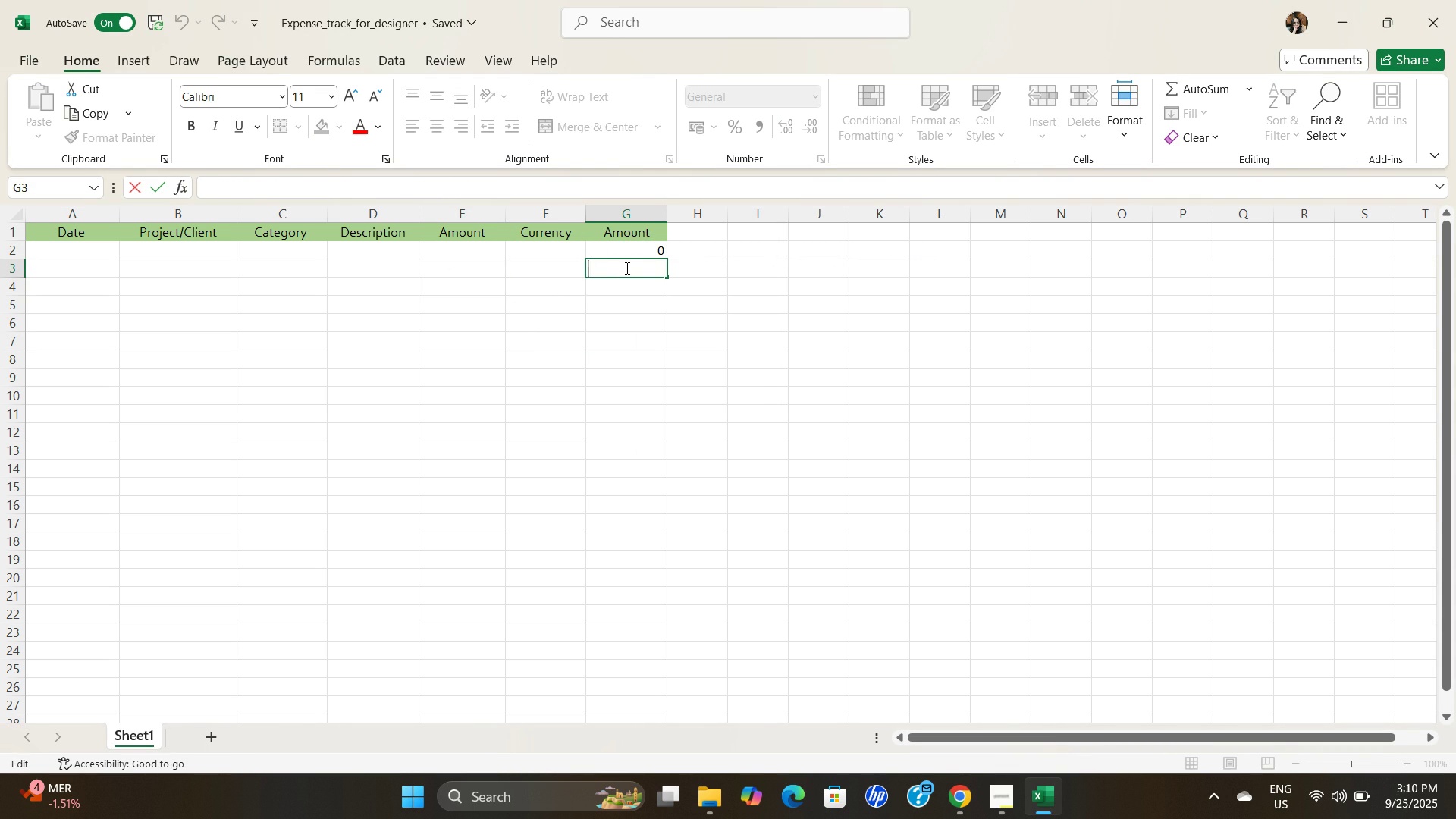 
double_click([626, 268])
 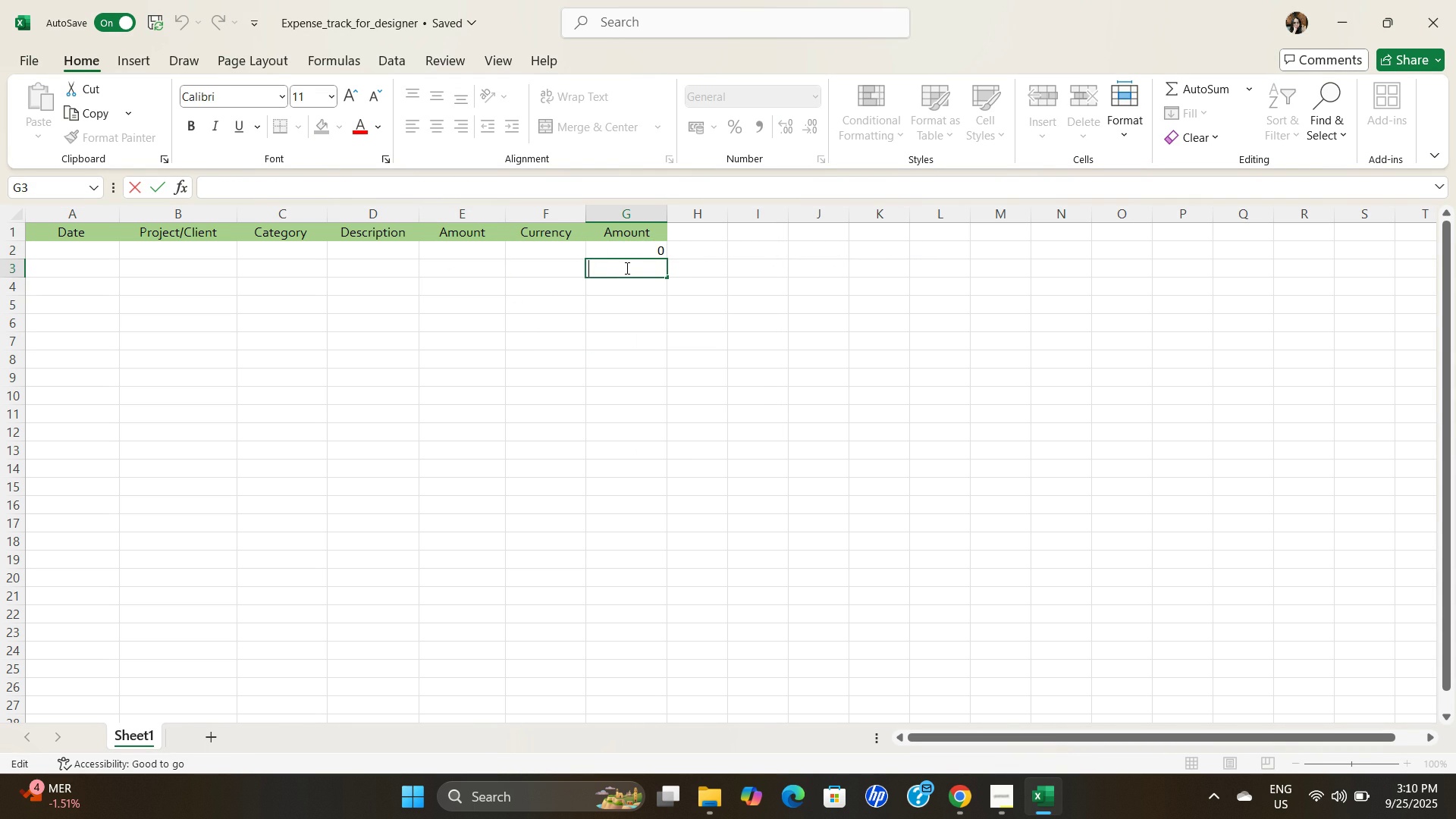 
key(Control+ControlLeft)
 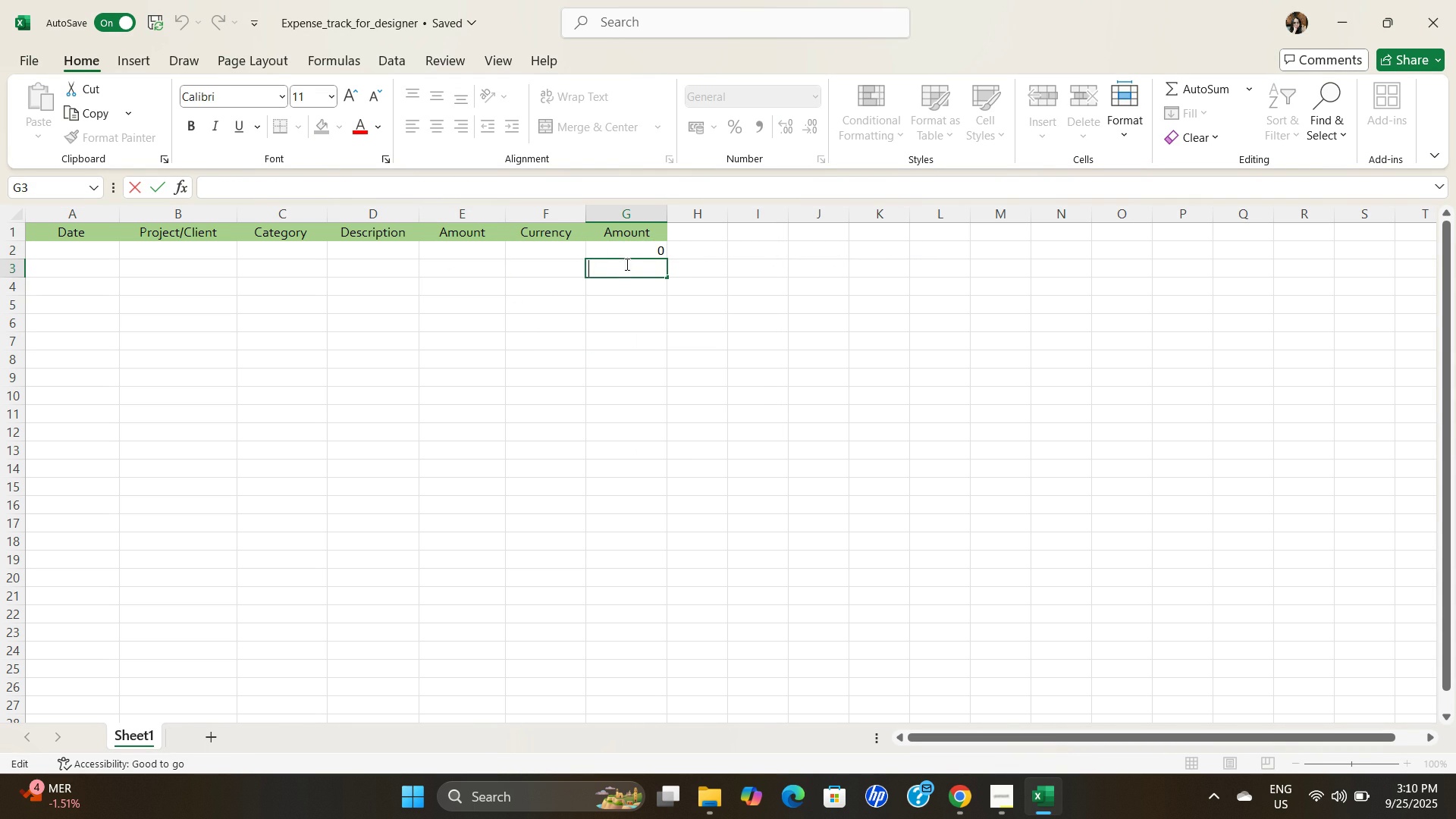 
key(Control+V)
 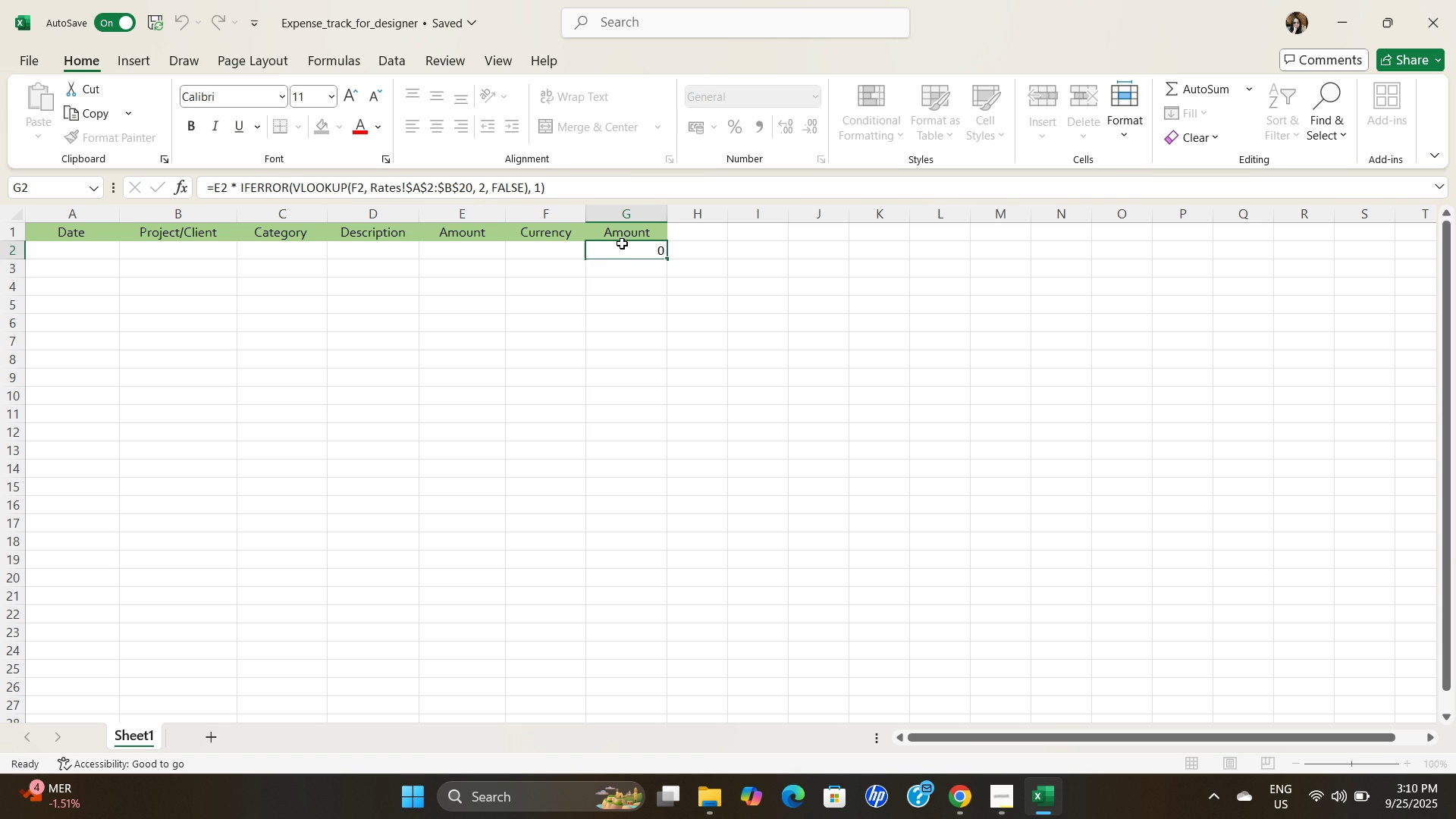 
left_click([622, 243])